 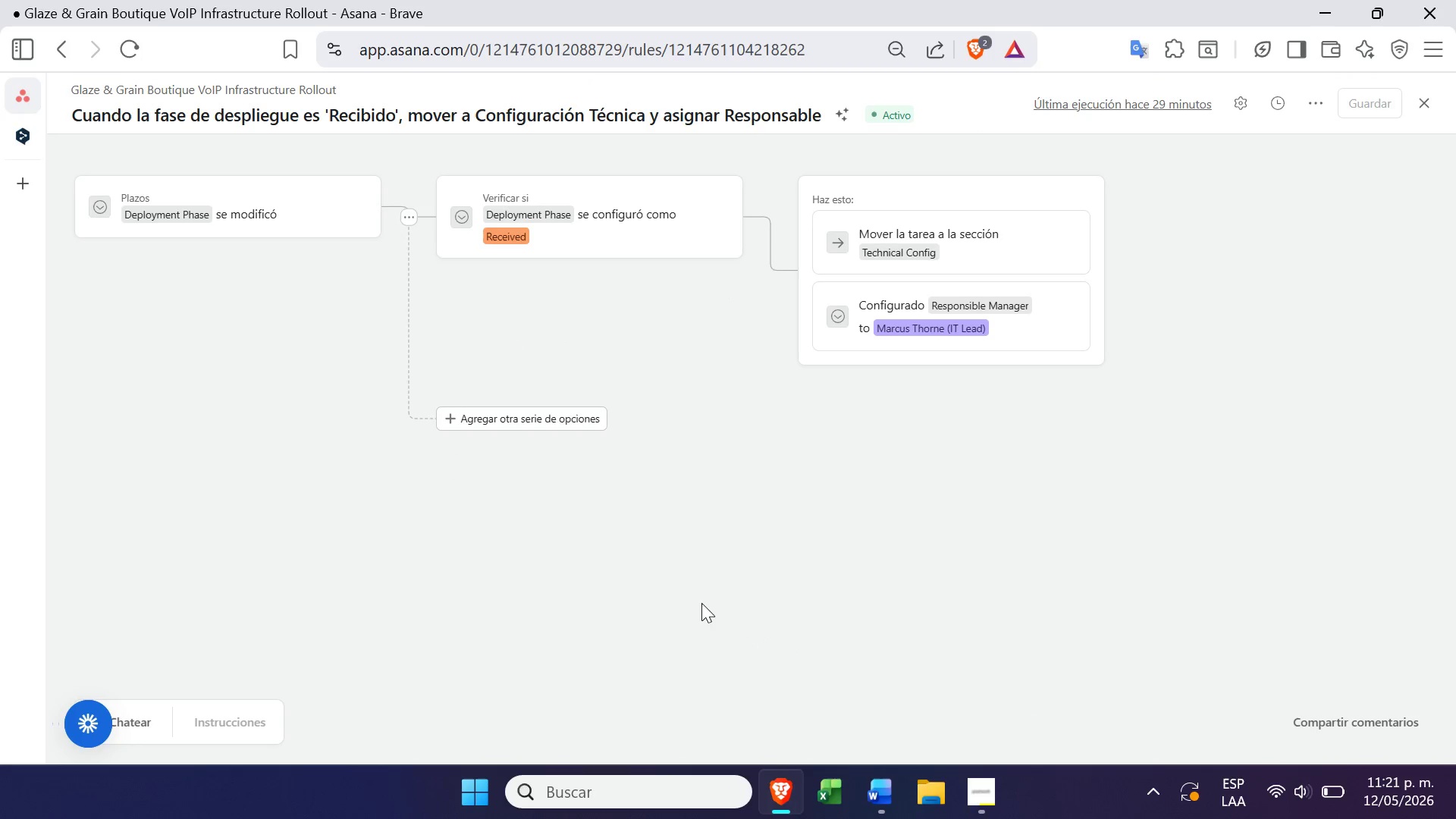 
left_click([56, 50])
 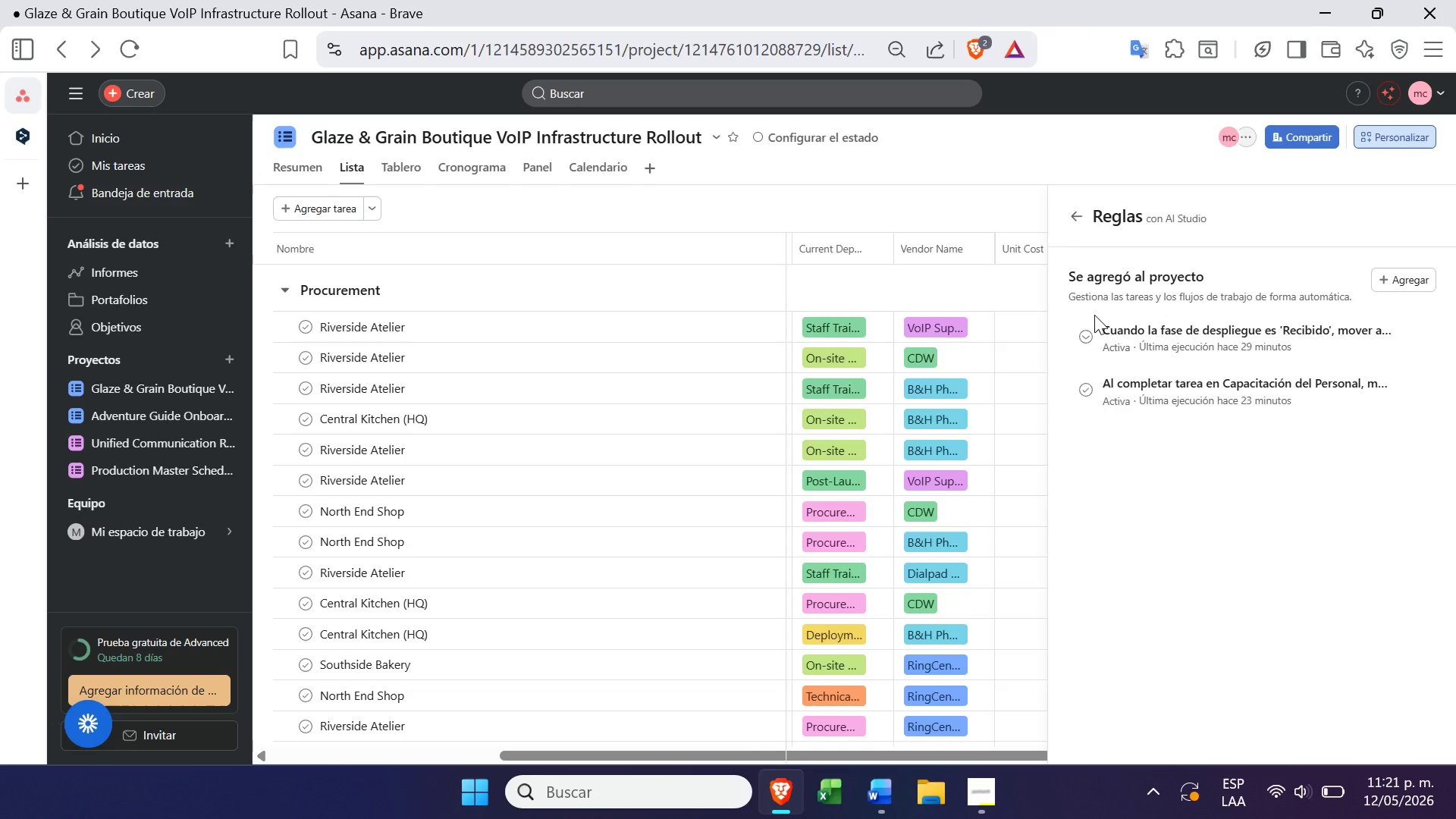 
left_click([1147, 424])
 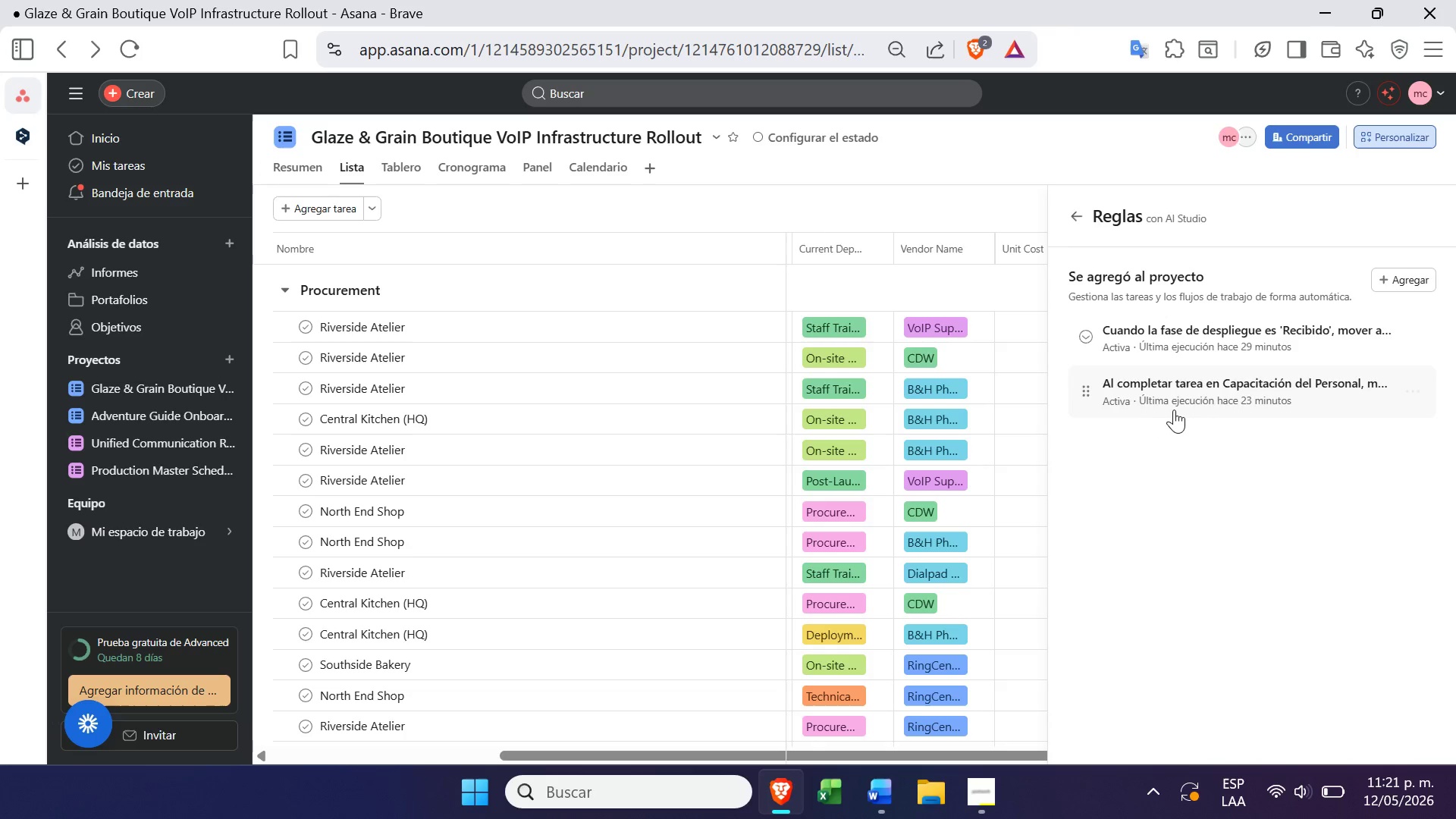 
left_click([1175, 410])
 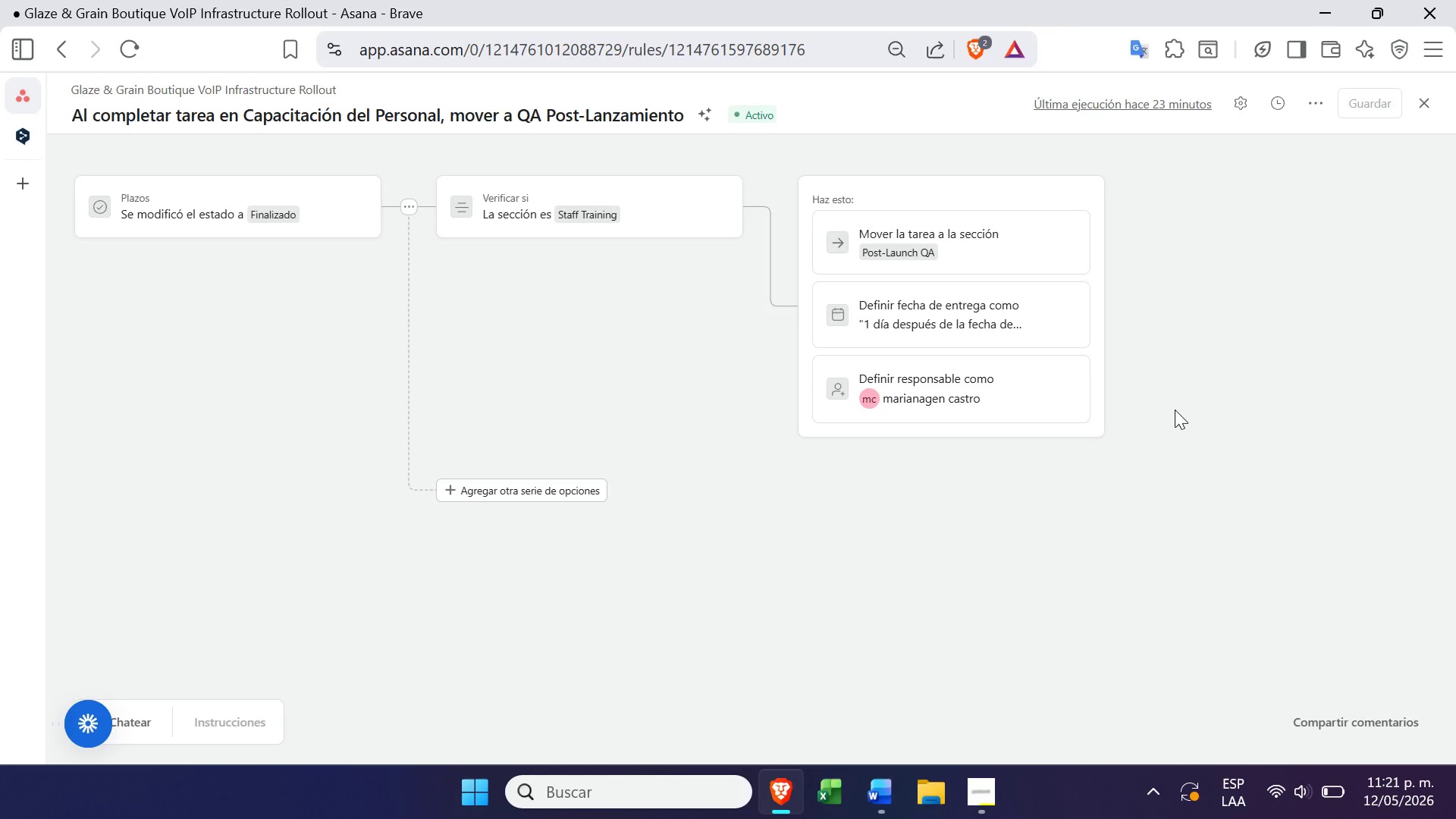 
key(PrintScreen)
 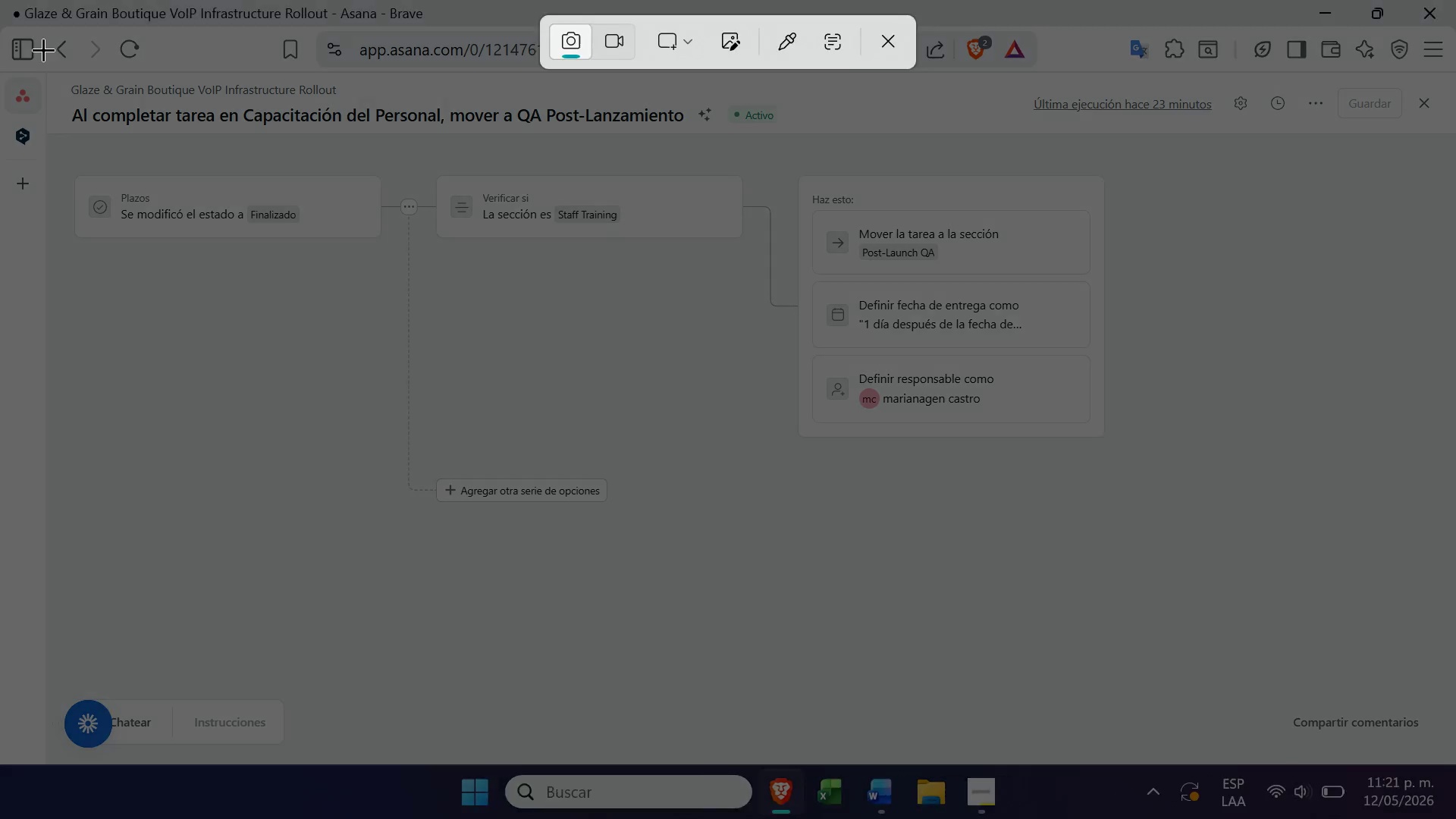 
left_click_drag(start_coordinate=[50, 86], to_coordinate=[1244, 519])
 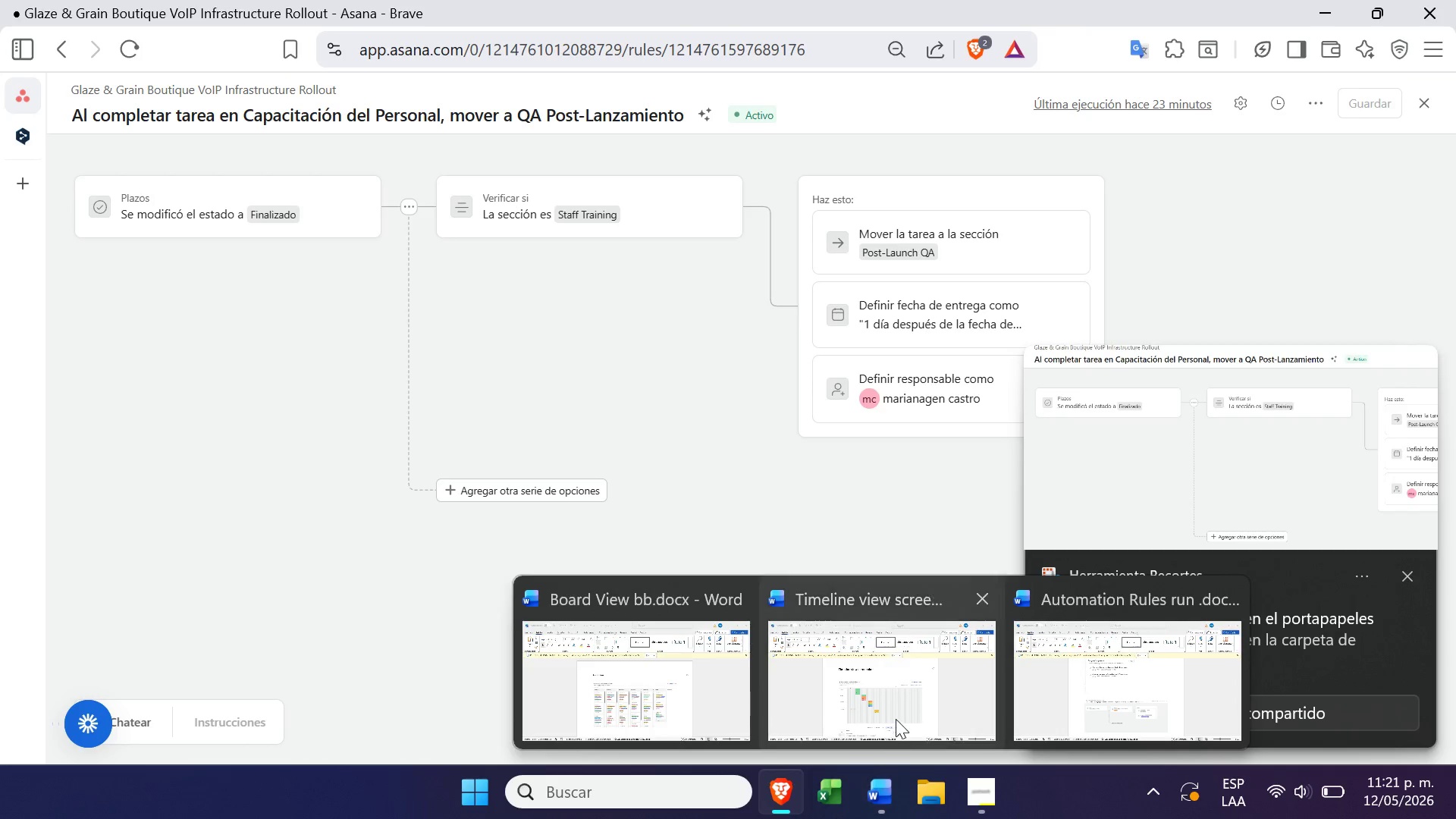 
left_click([1085, 639])
 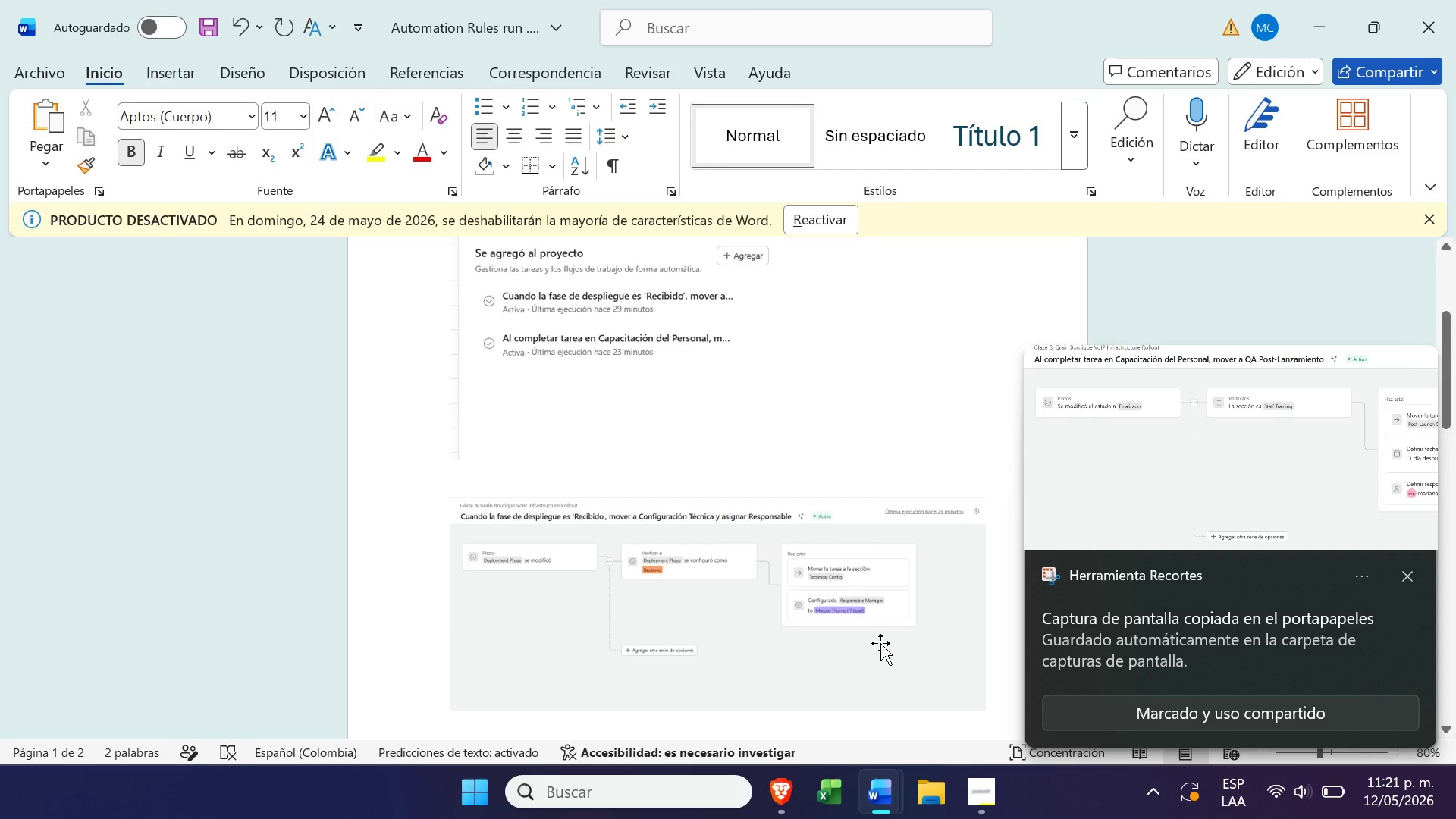 
key(Enter)
 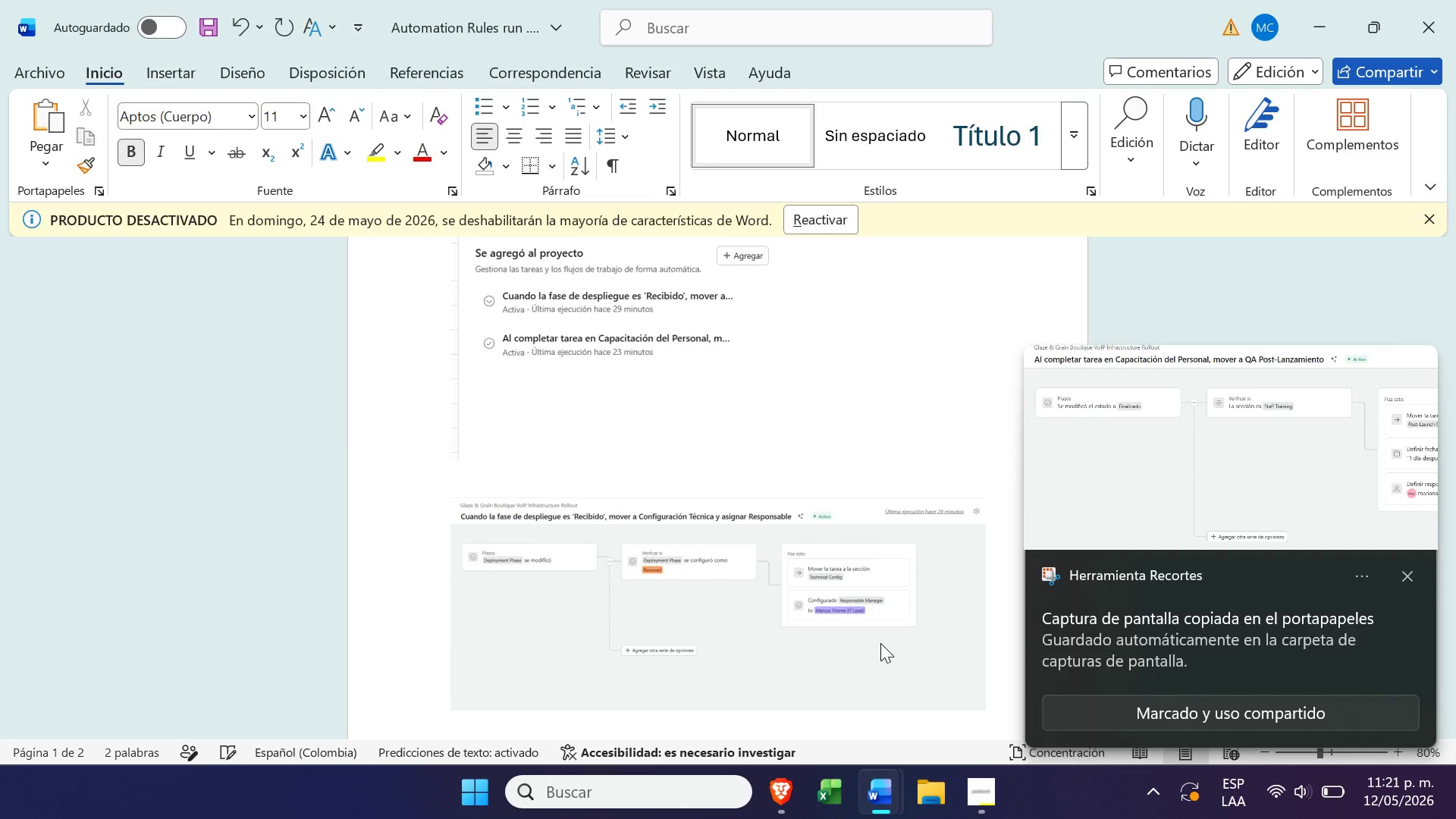 
key(Control+ControlLeft)
 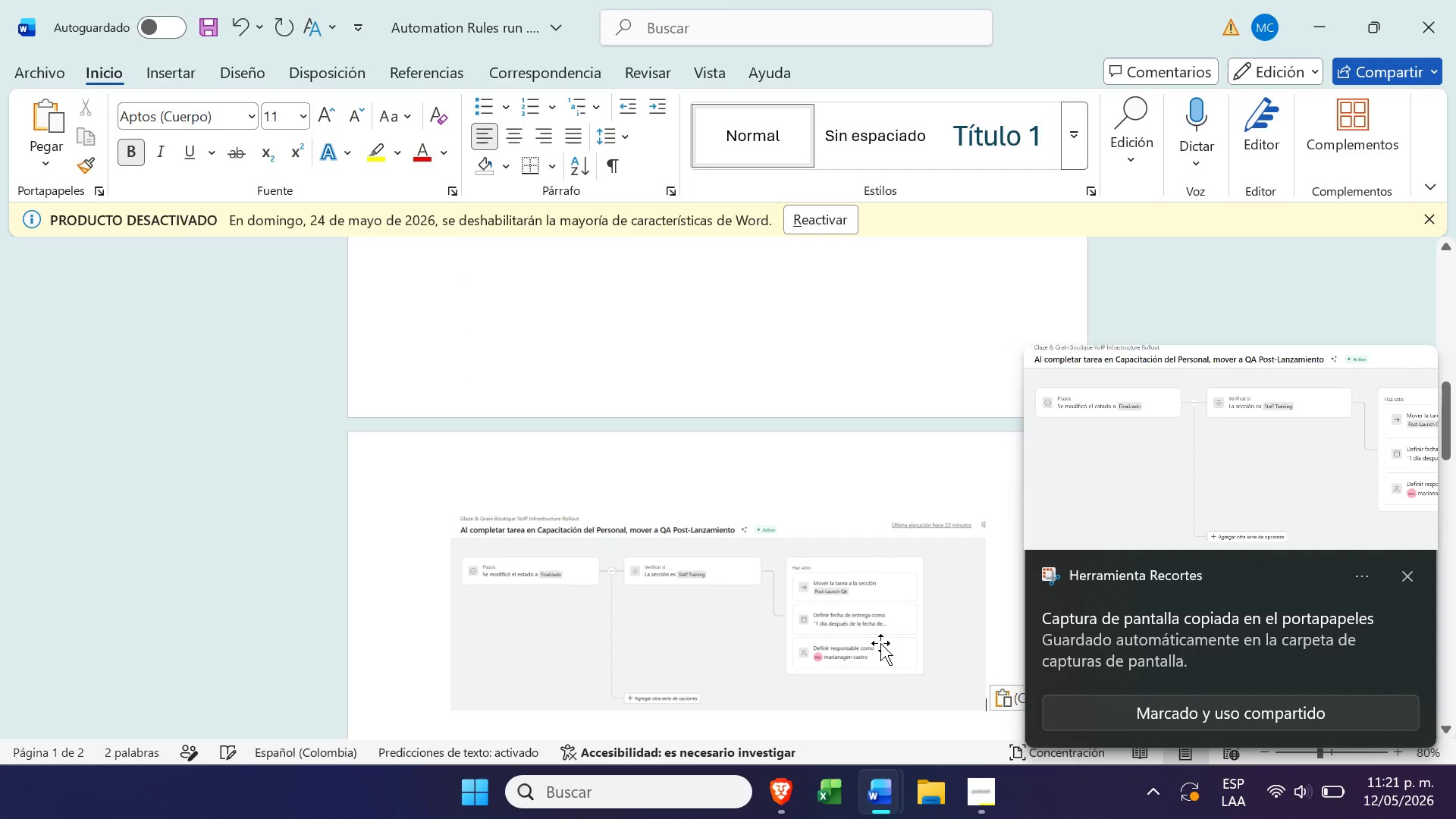 
key(Control+V)
 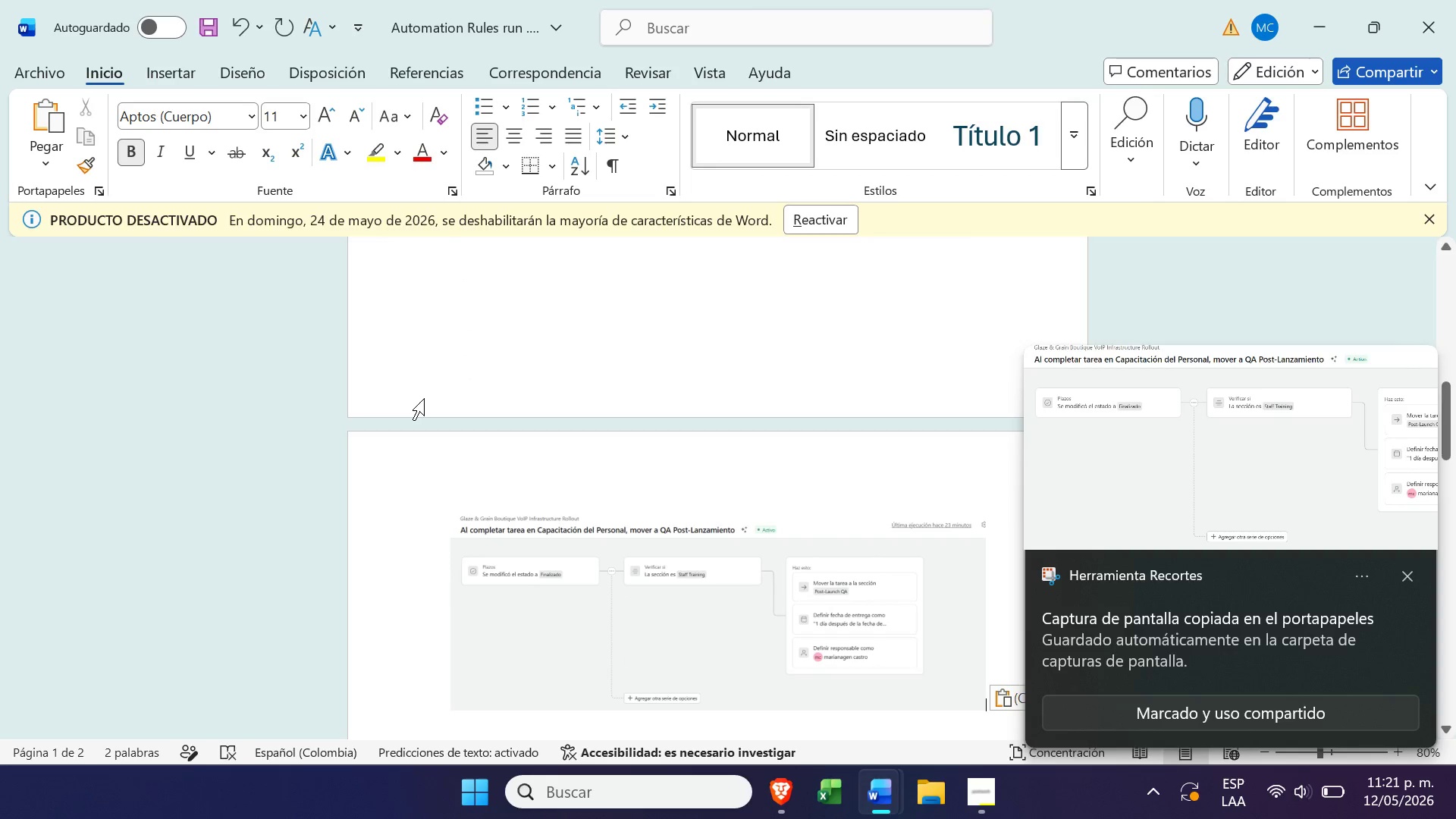 
left_click_drag(start_coordinate=[617, 349], to_coordinate=[382, 342])
 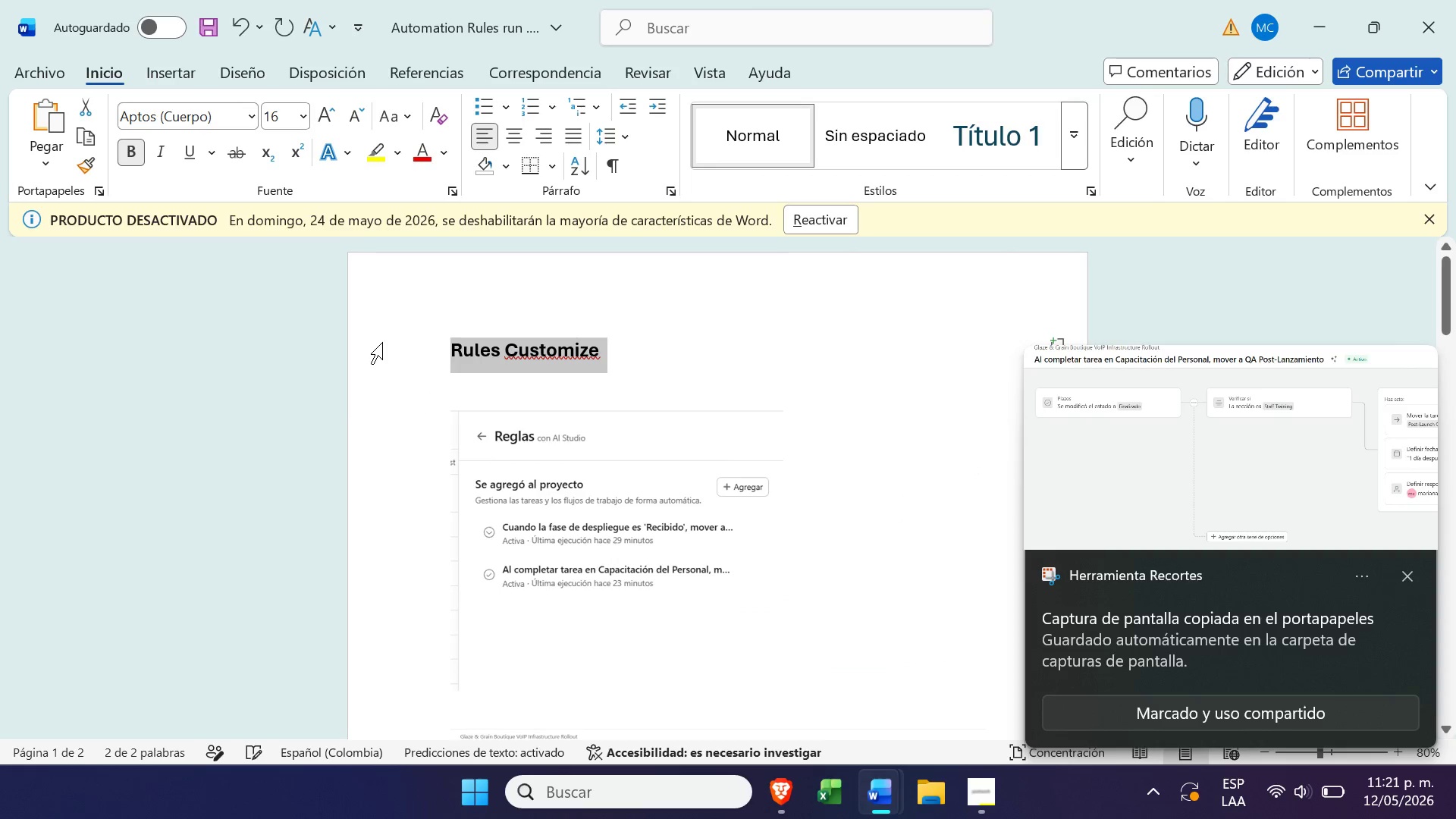 
scroll: coordinate [424, 398], scroll_direction: up, amount: 21.0
 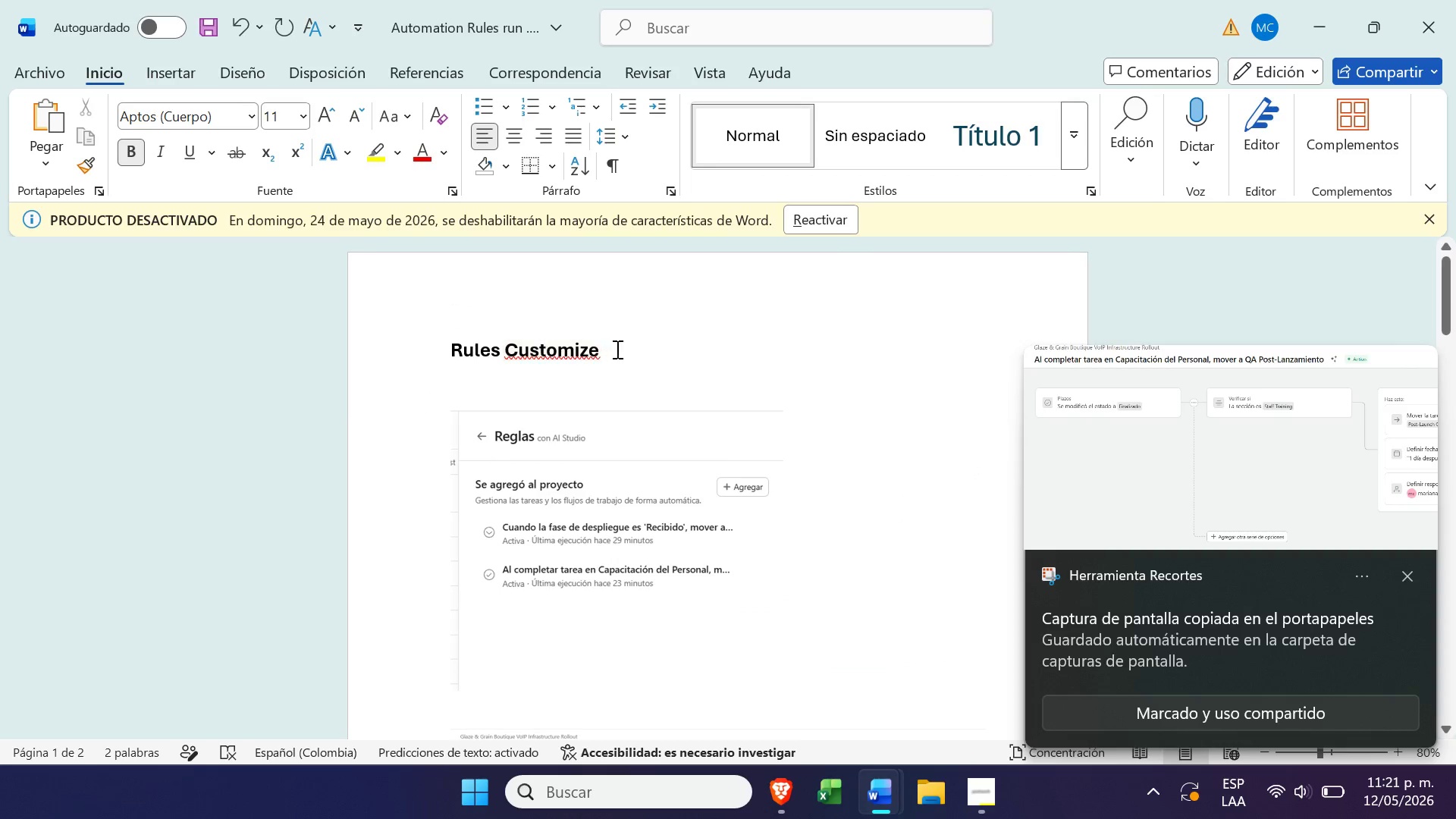 
key(Control+ControlLeft)
 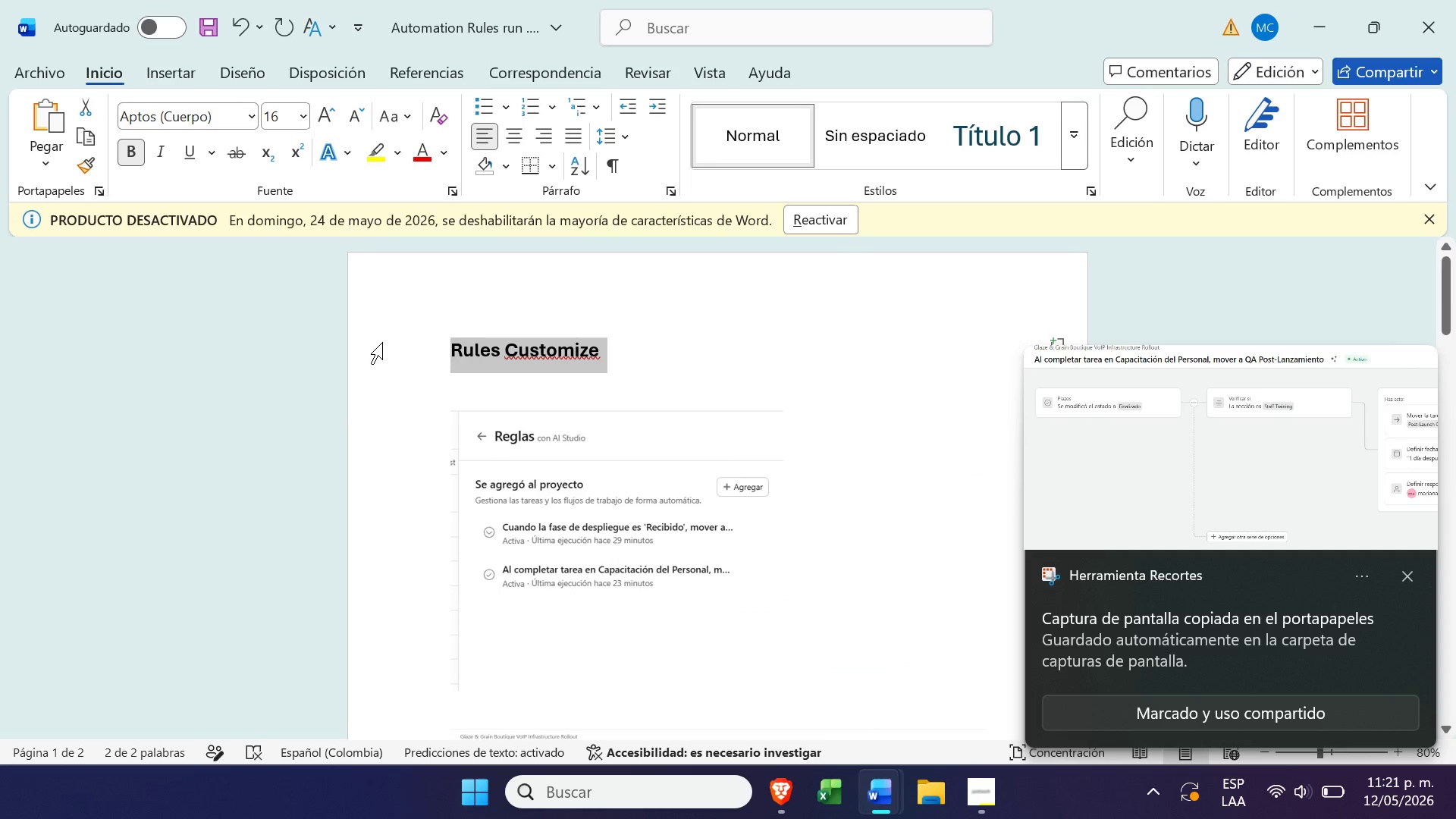 
key(Control+C)
 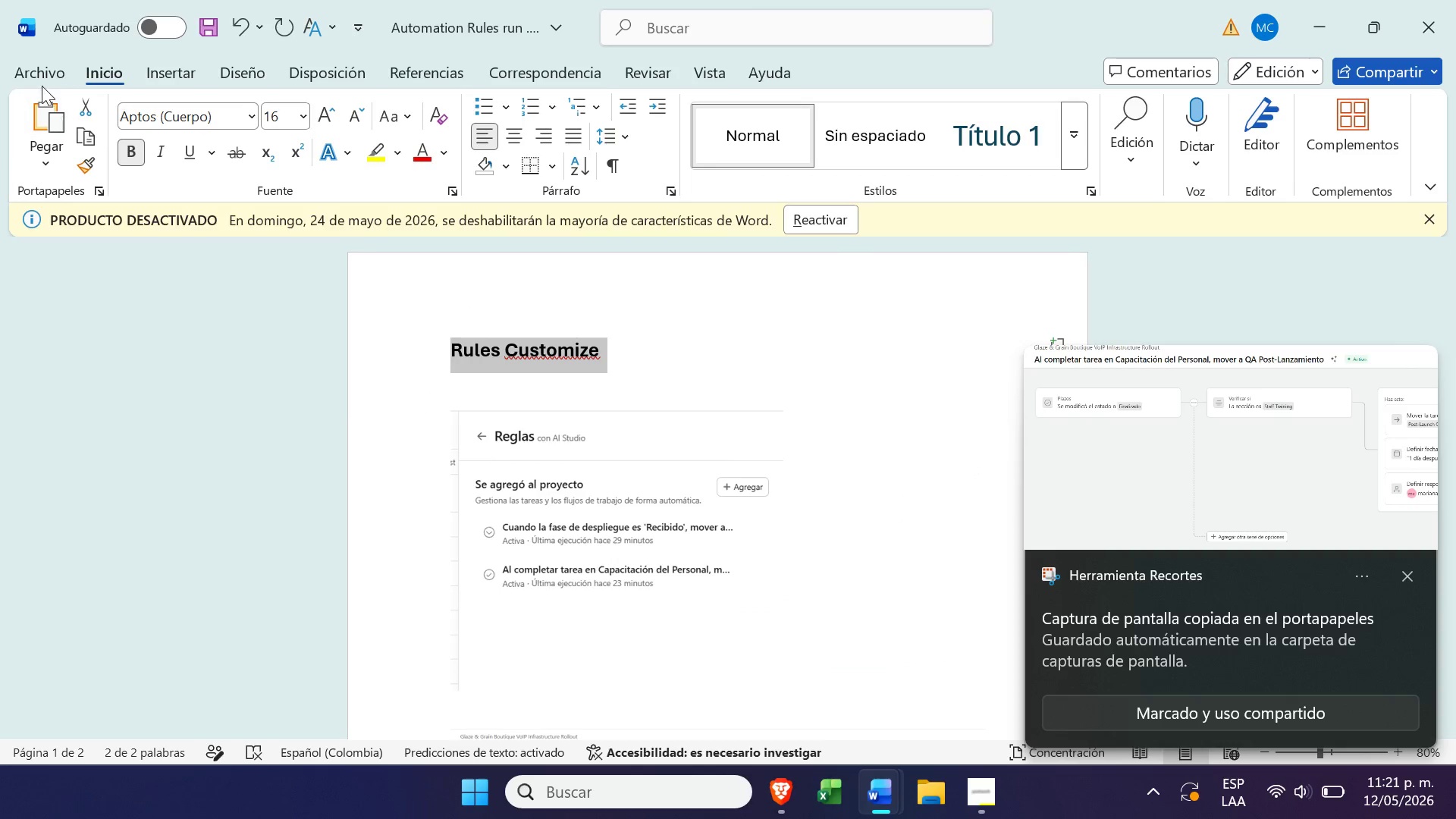 
left_click([35, 74])
 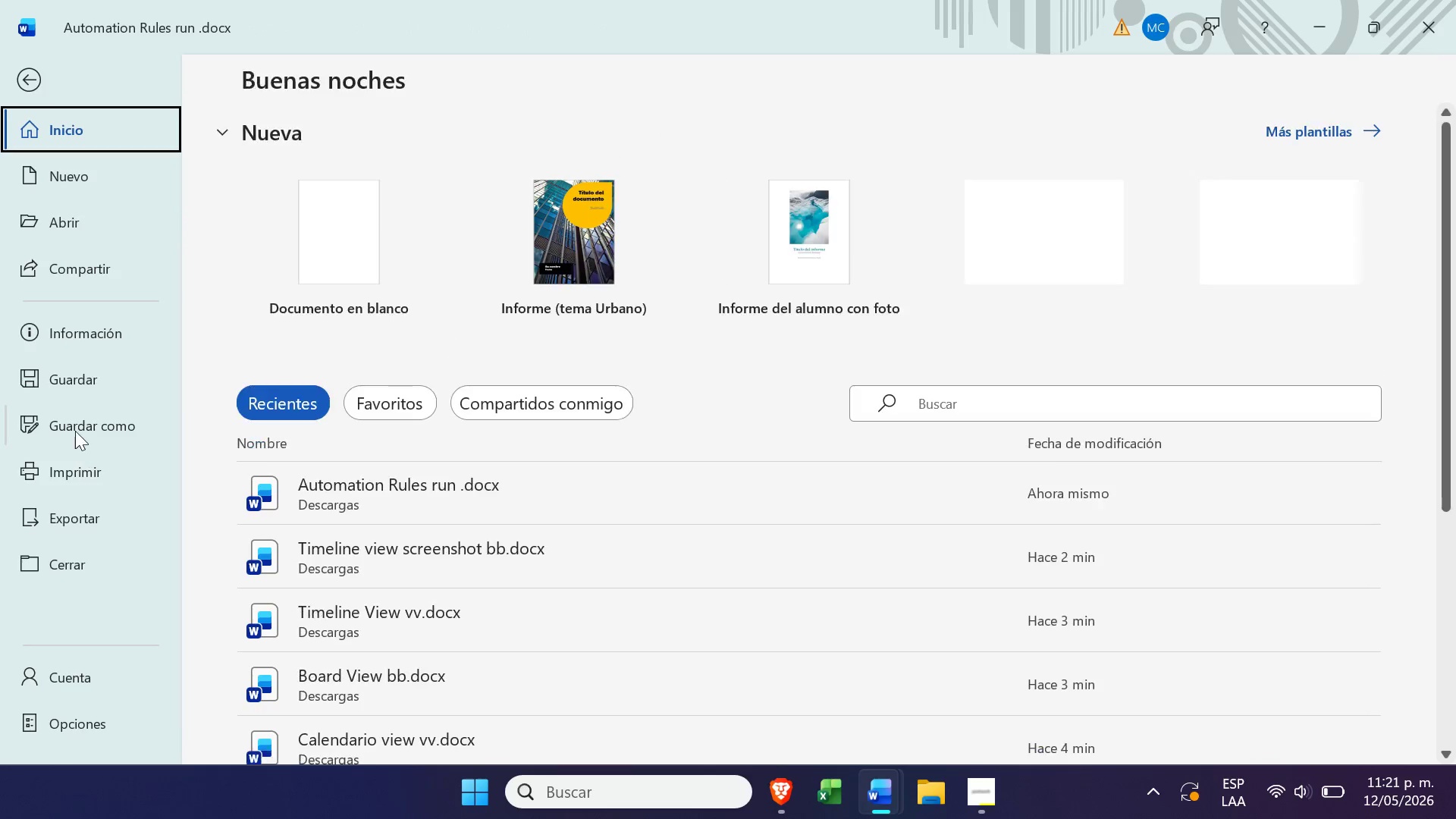 
left_click([77, 426])
 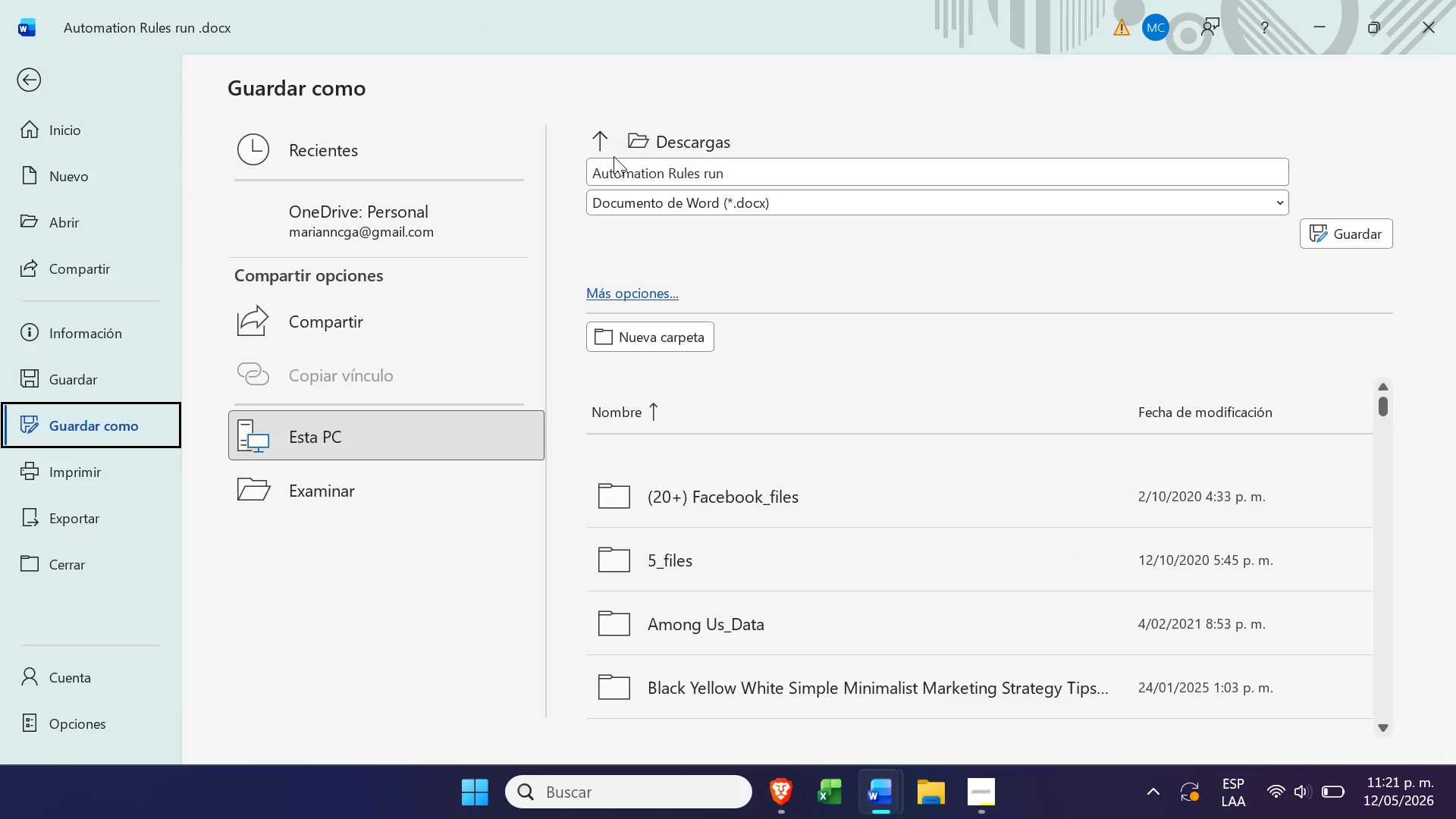 
left_click([613, 156])
 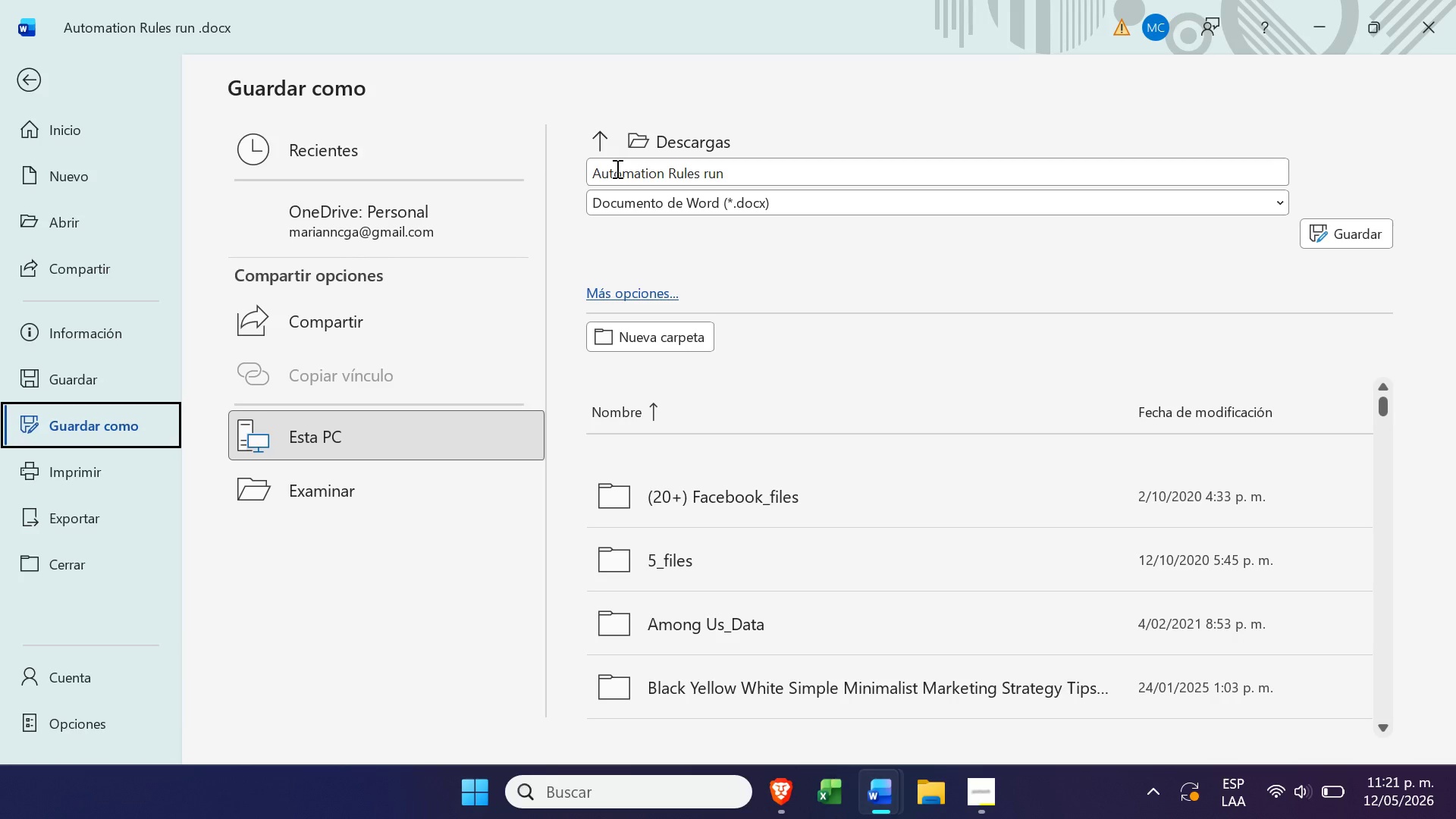 
double_click([616, 168])
 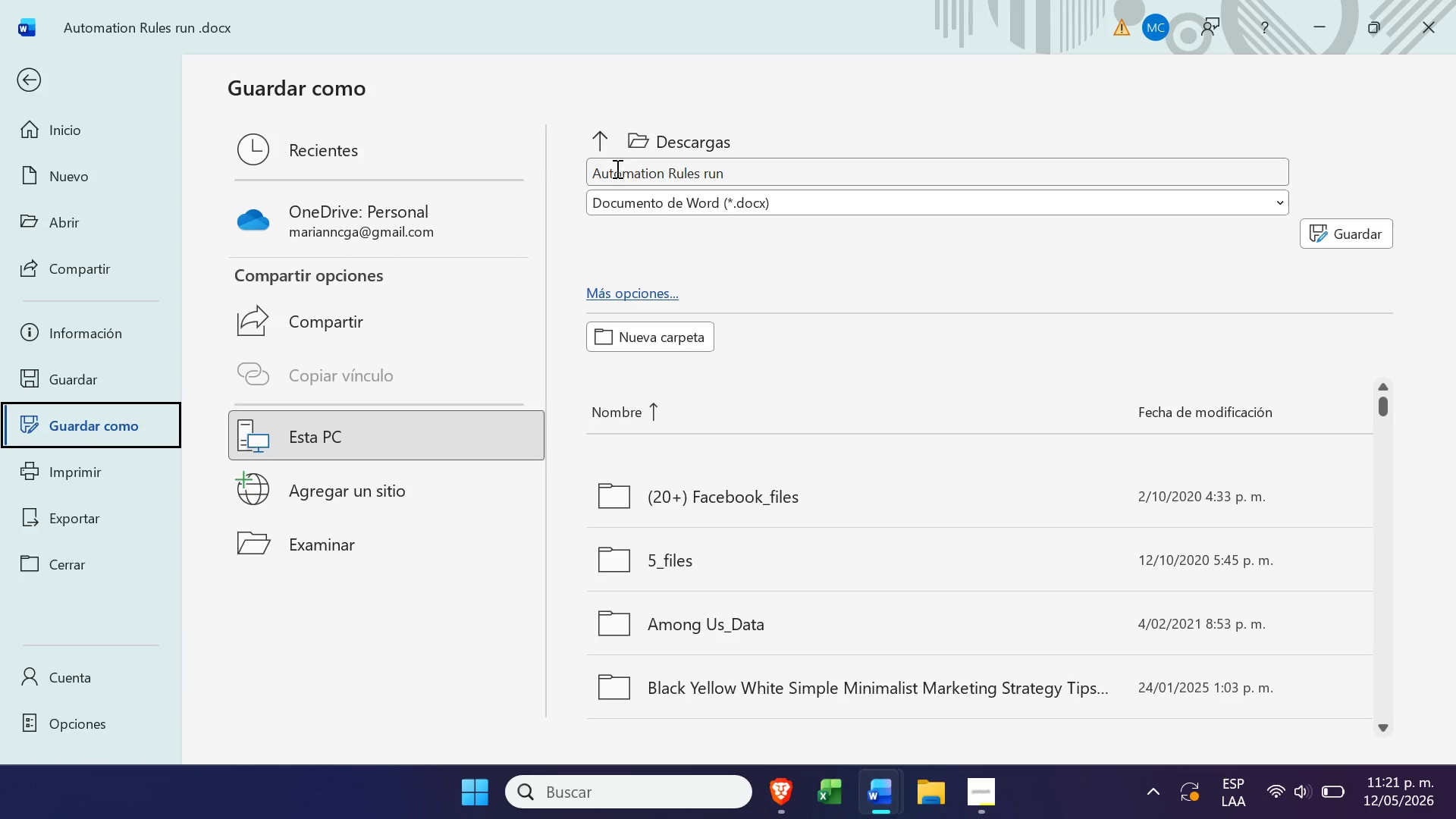 
triple_click([616, 168])
 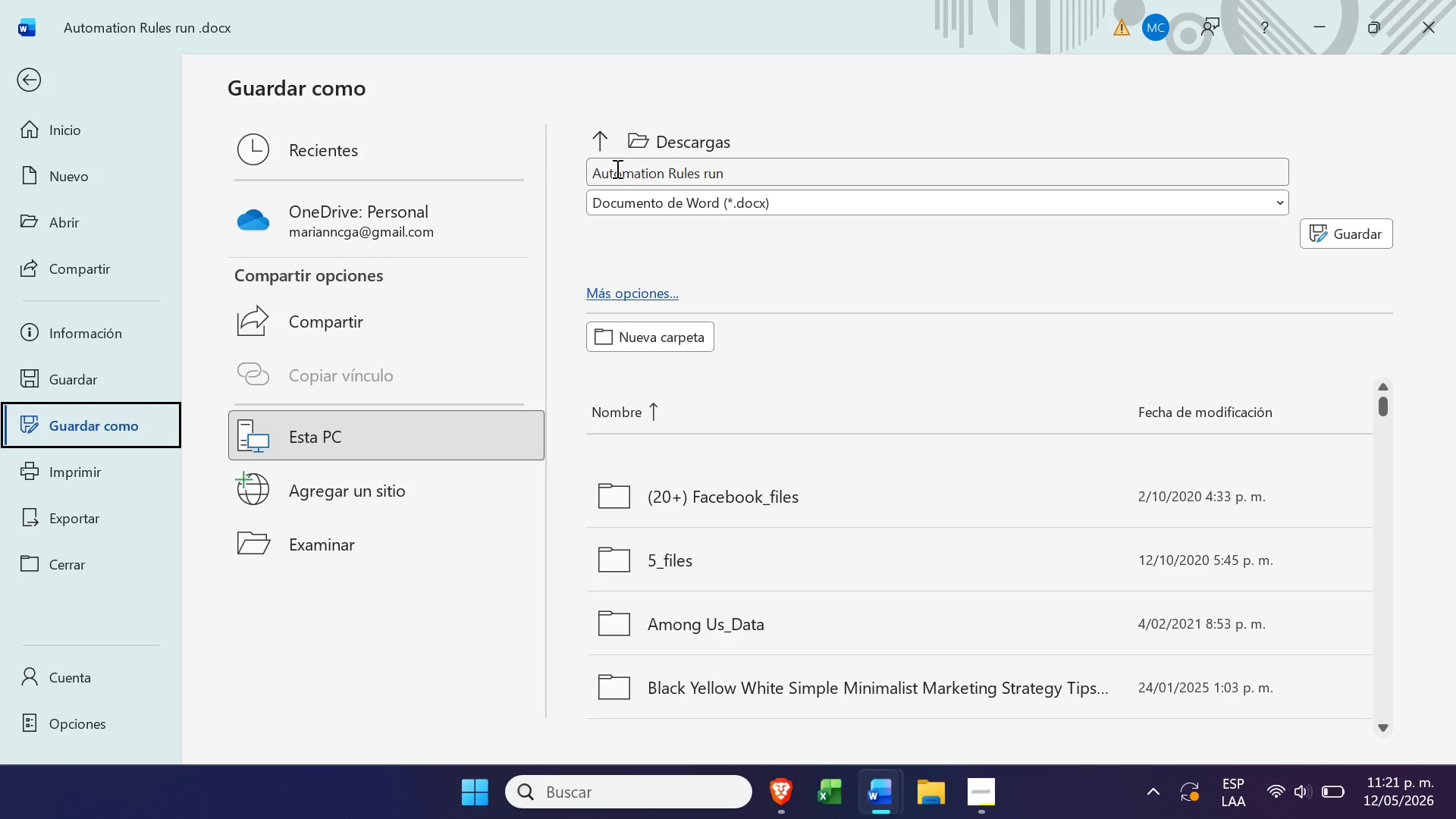 
double_click([616, 168])
 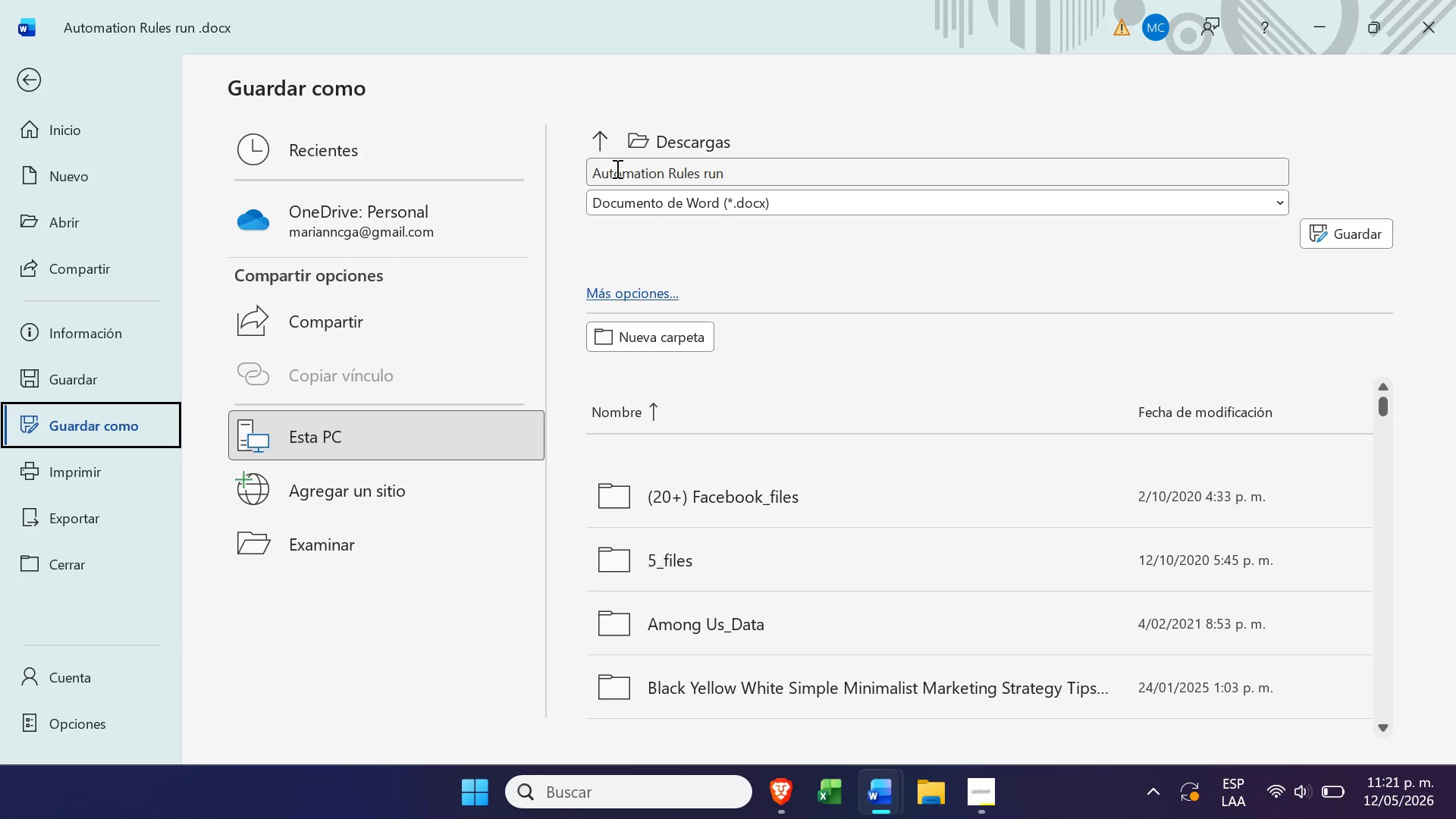 
triple_click([616, 168])
 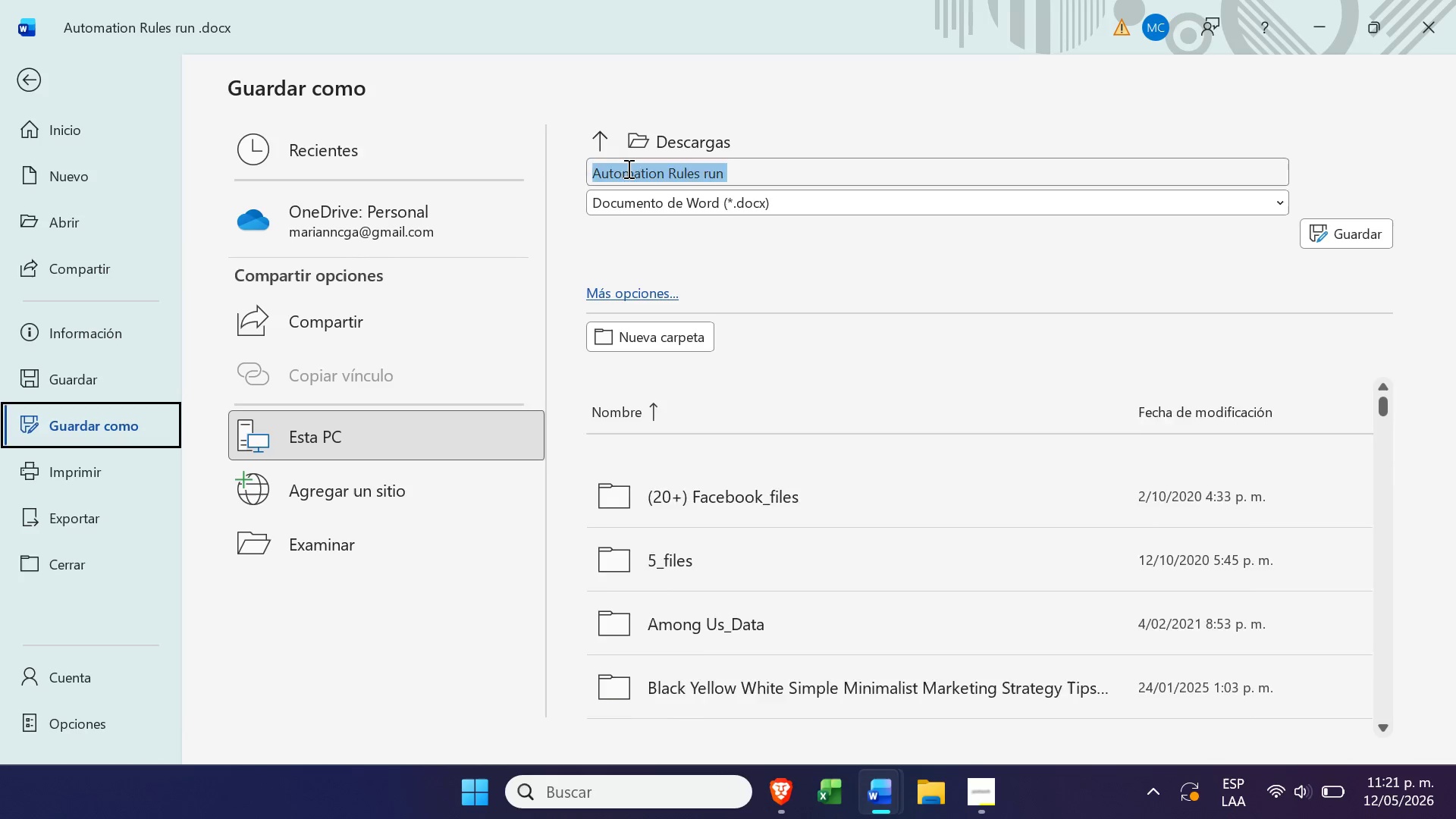 
key(Backspace)
 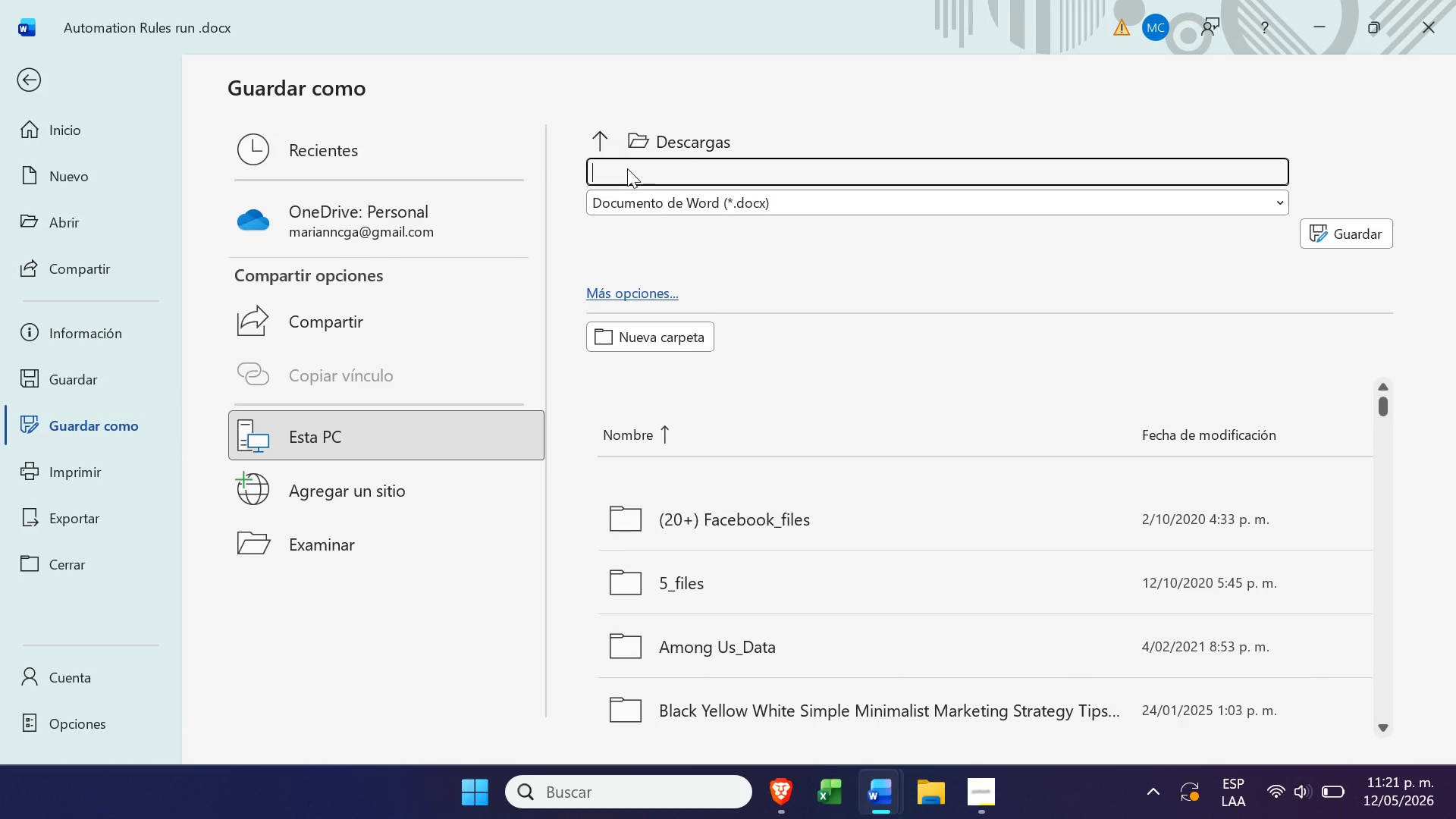 
key(Control+ControlLeft)
 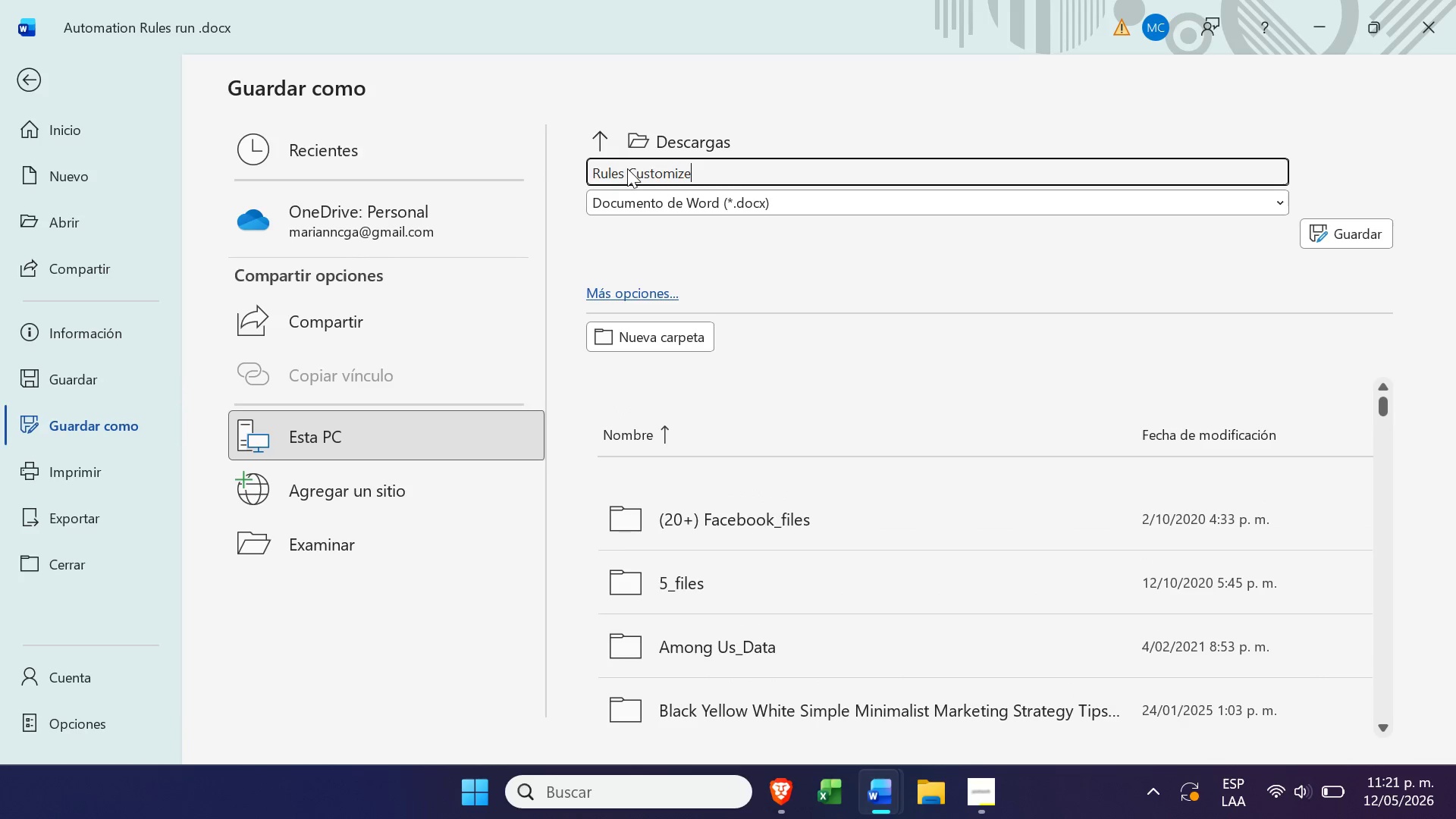 
key(Control+V)
 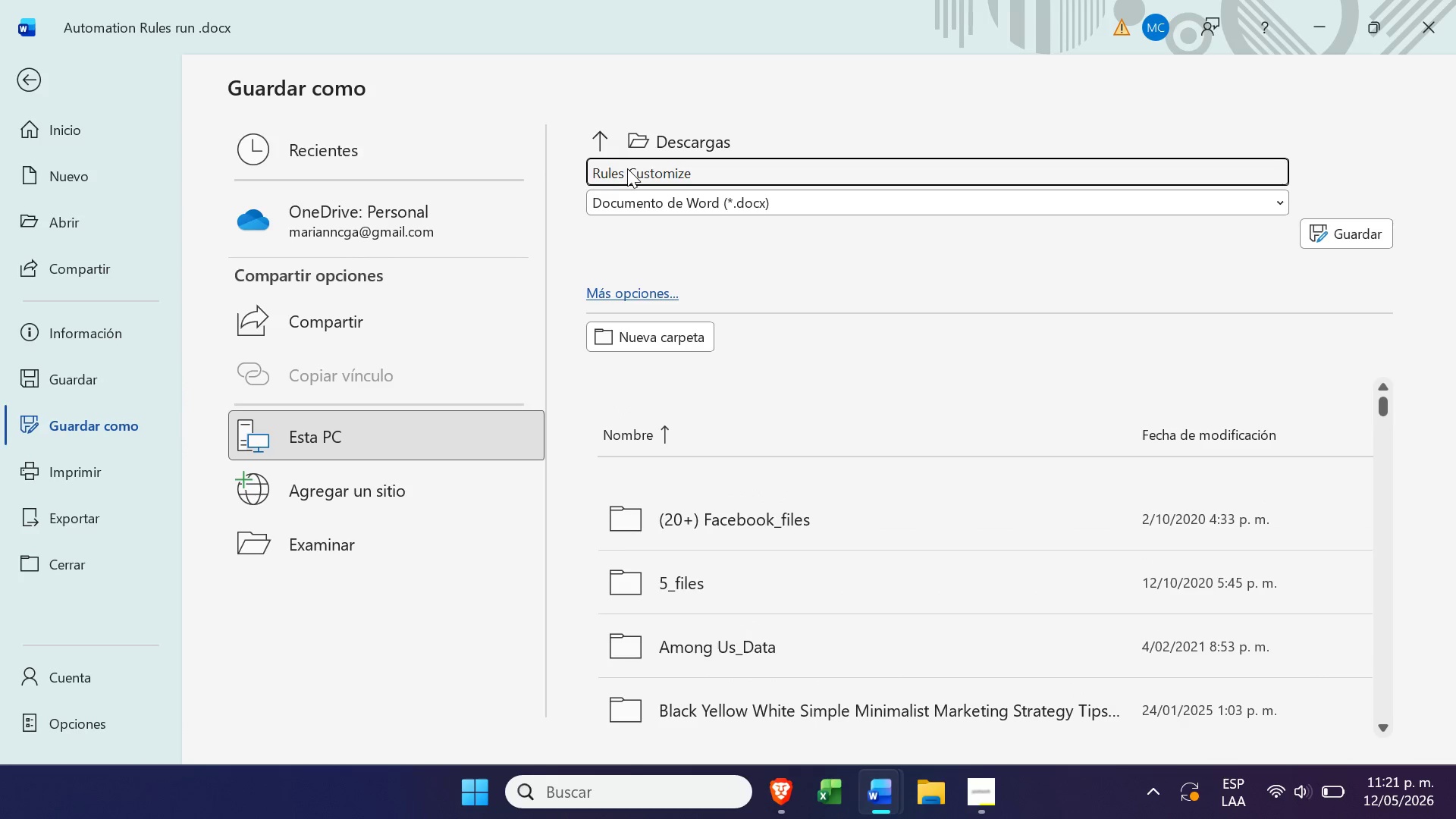 
type( bb)
 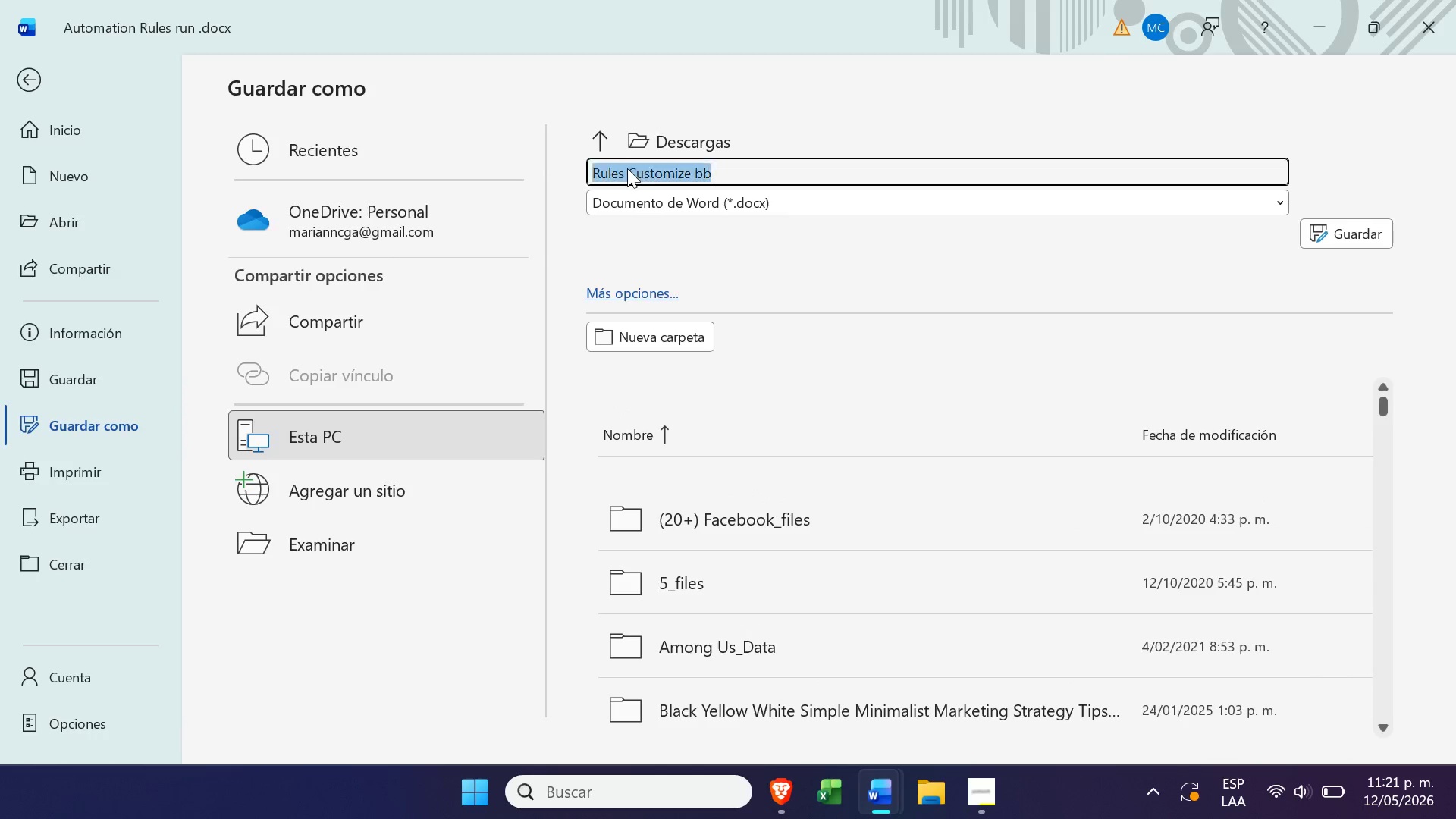 
key(Enter)
 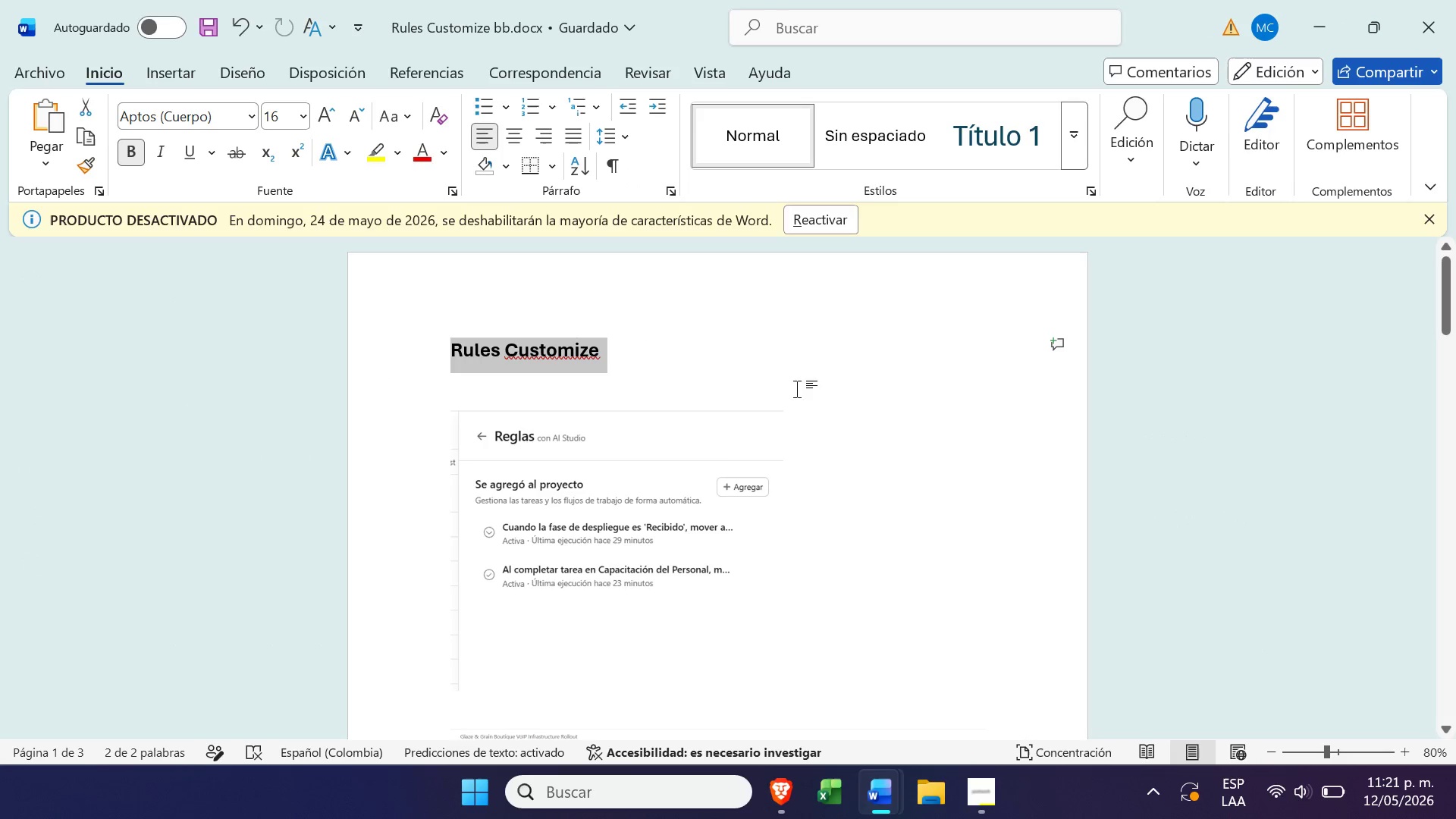 
left_click([827, 399])
 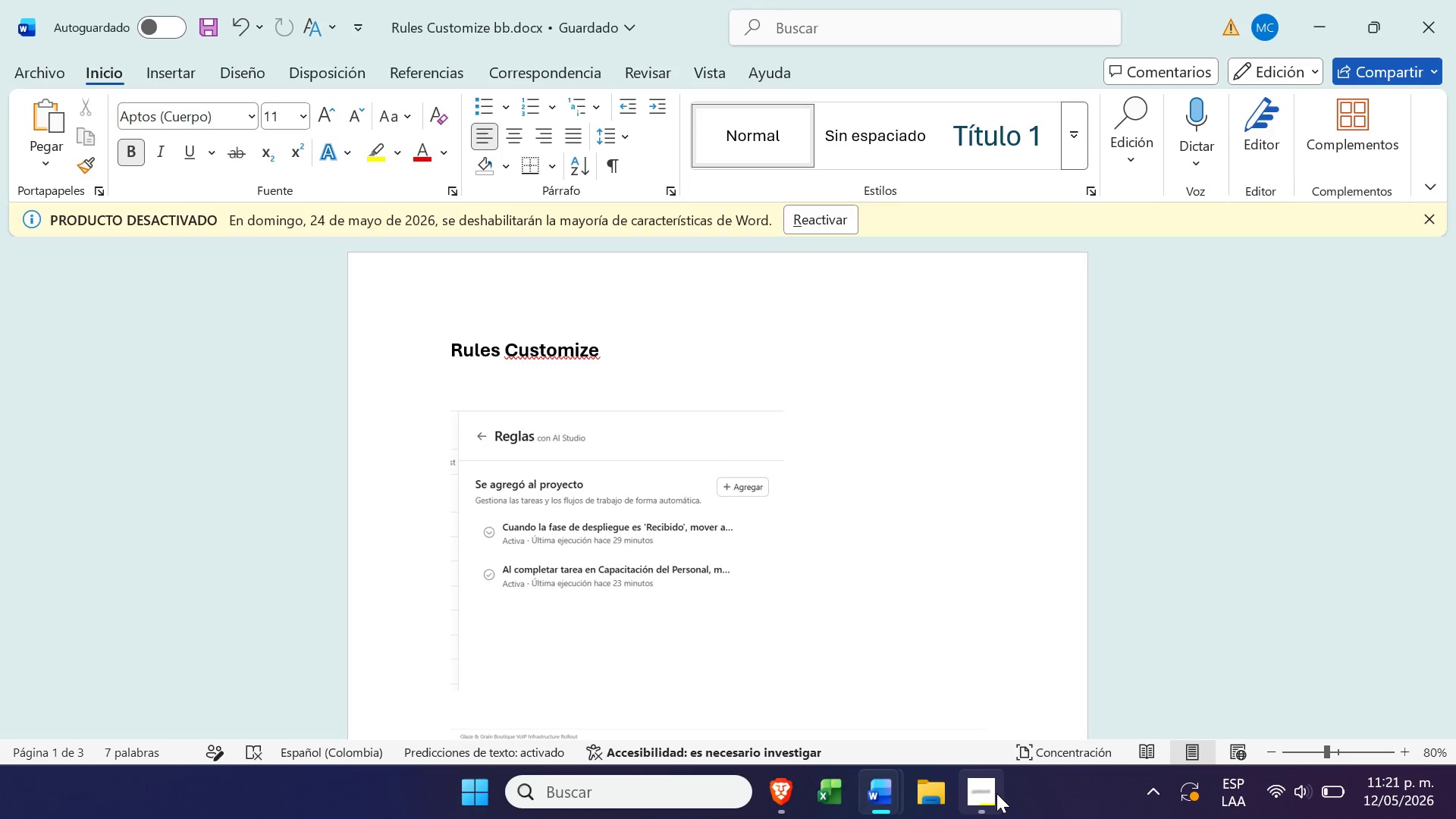 
left_click([993, 799])